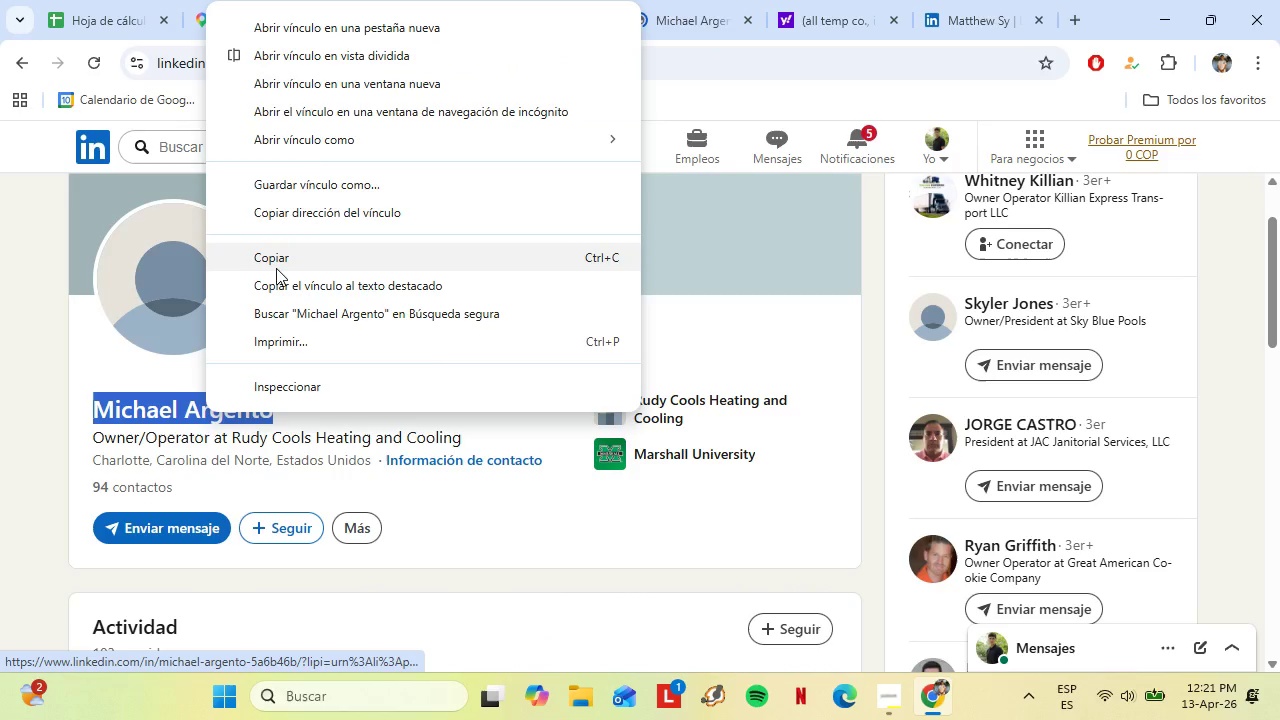 
left_click([271, 263])
 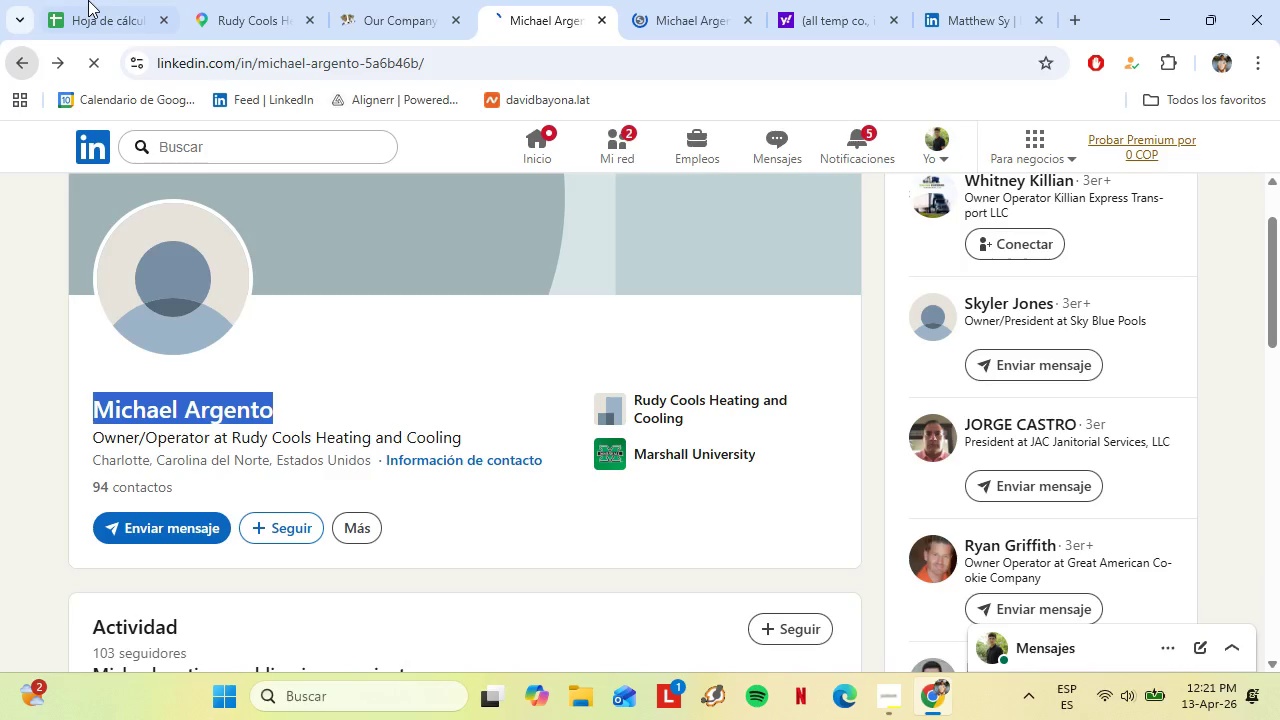 
double_click([97, 0])
 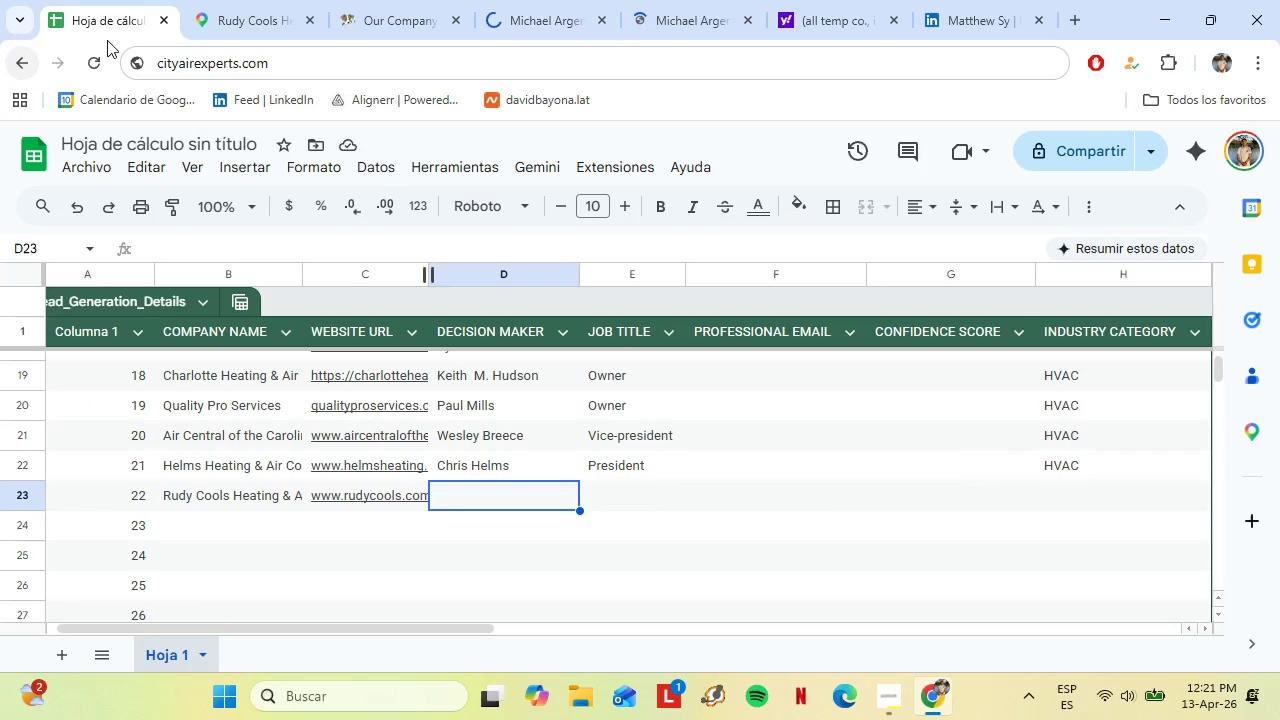 
right_click([443, 501])
 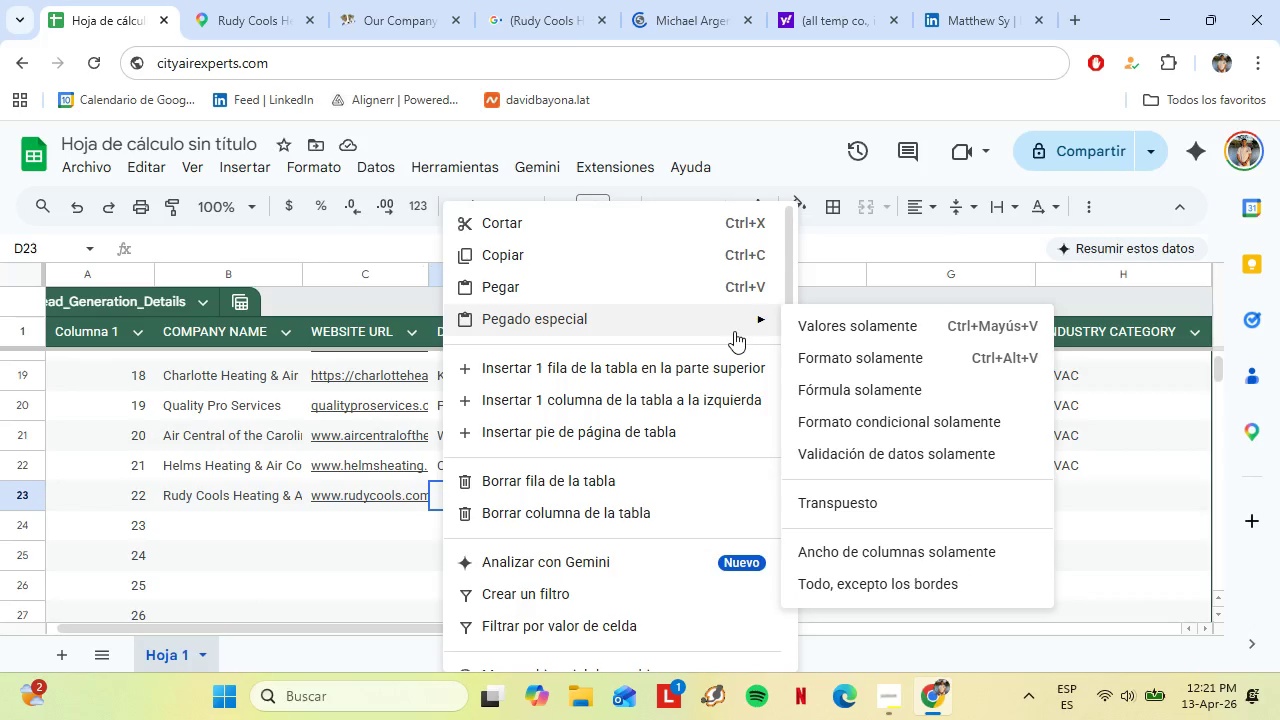 
left_click([798, 329])
 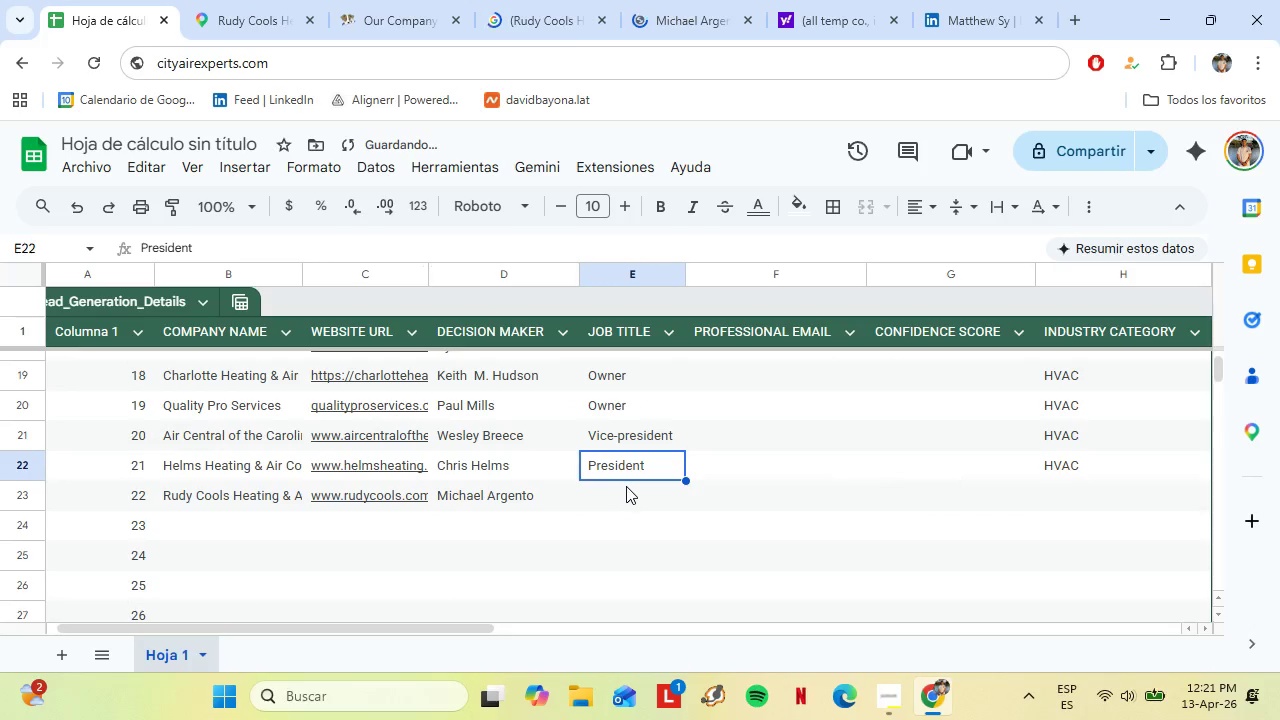 
double_click([628, 488])
 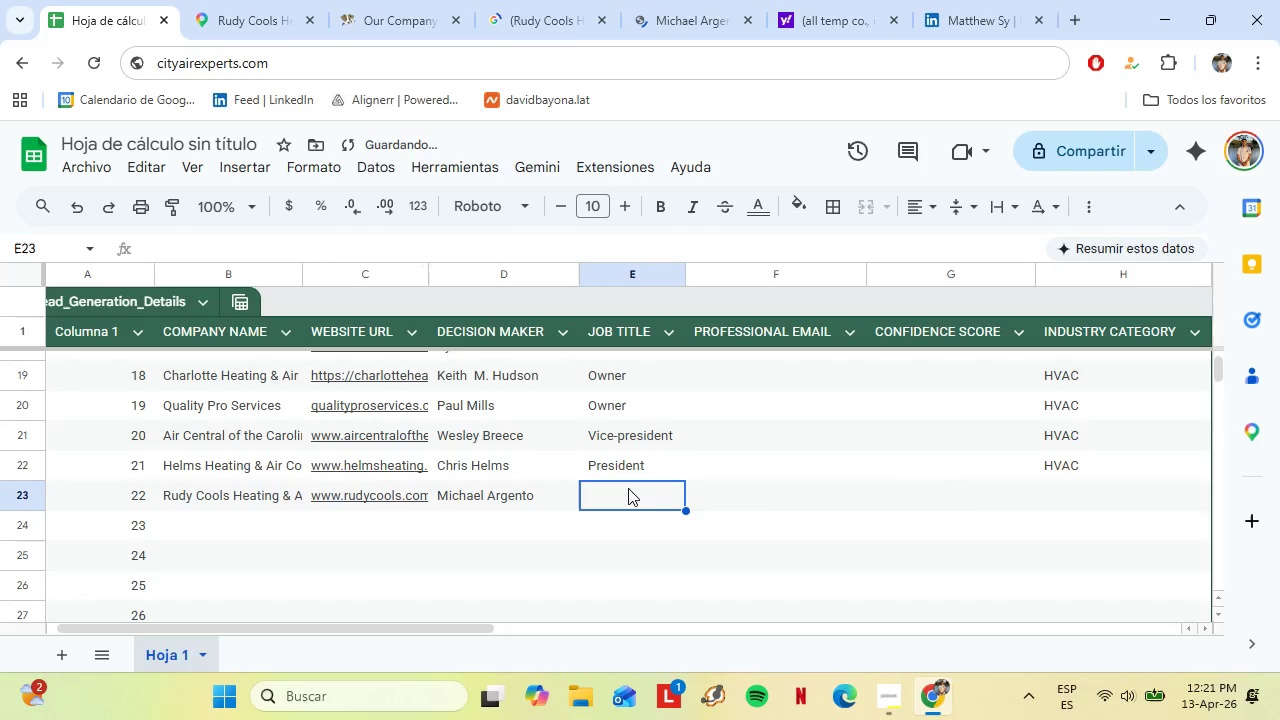 
type(Owner)
 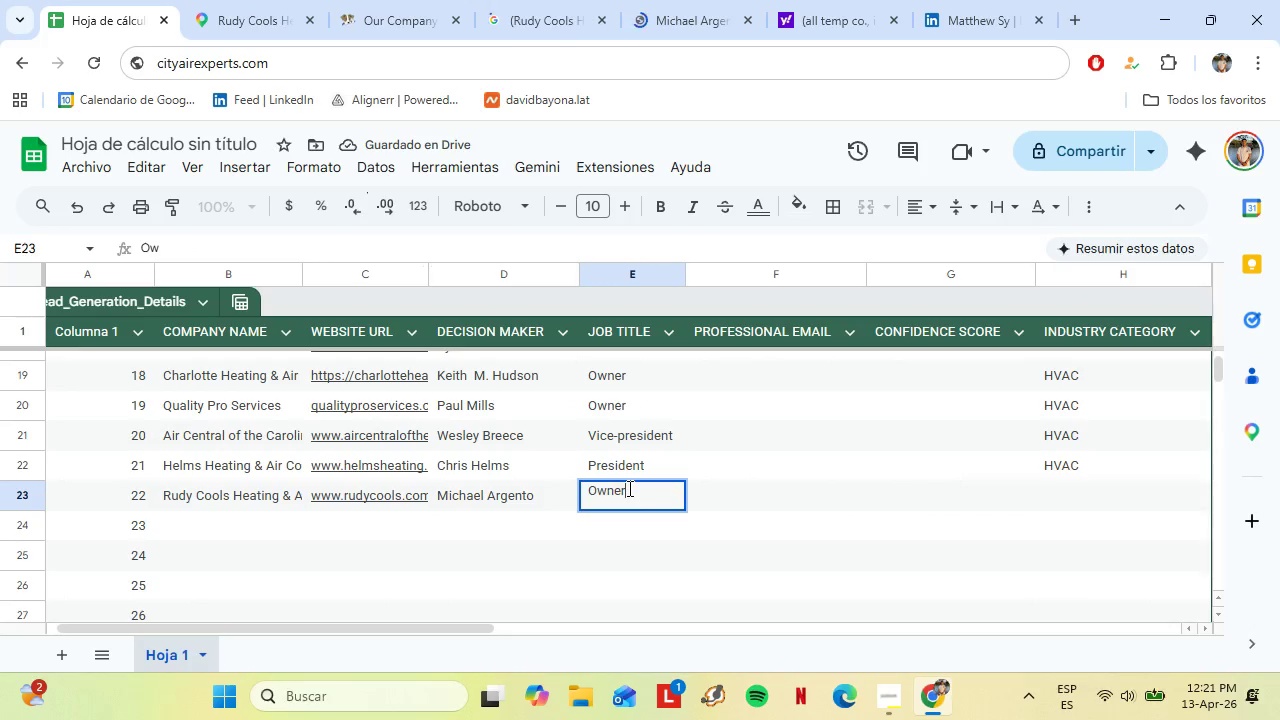 
key(Enter)
 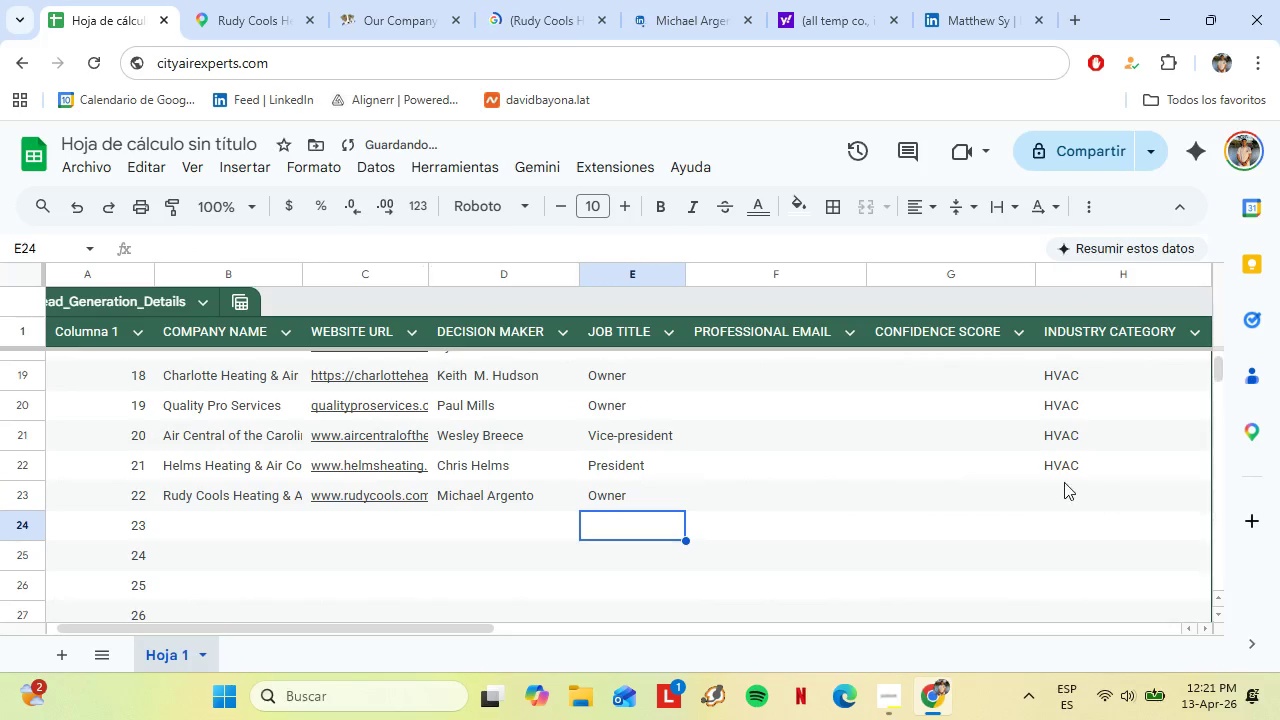 
left_click([1055, 481])
 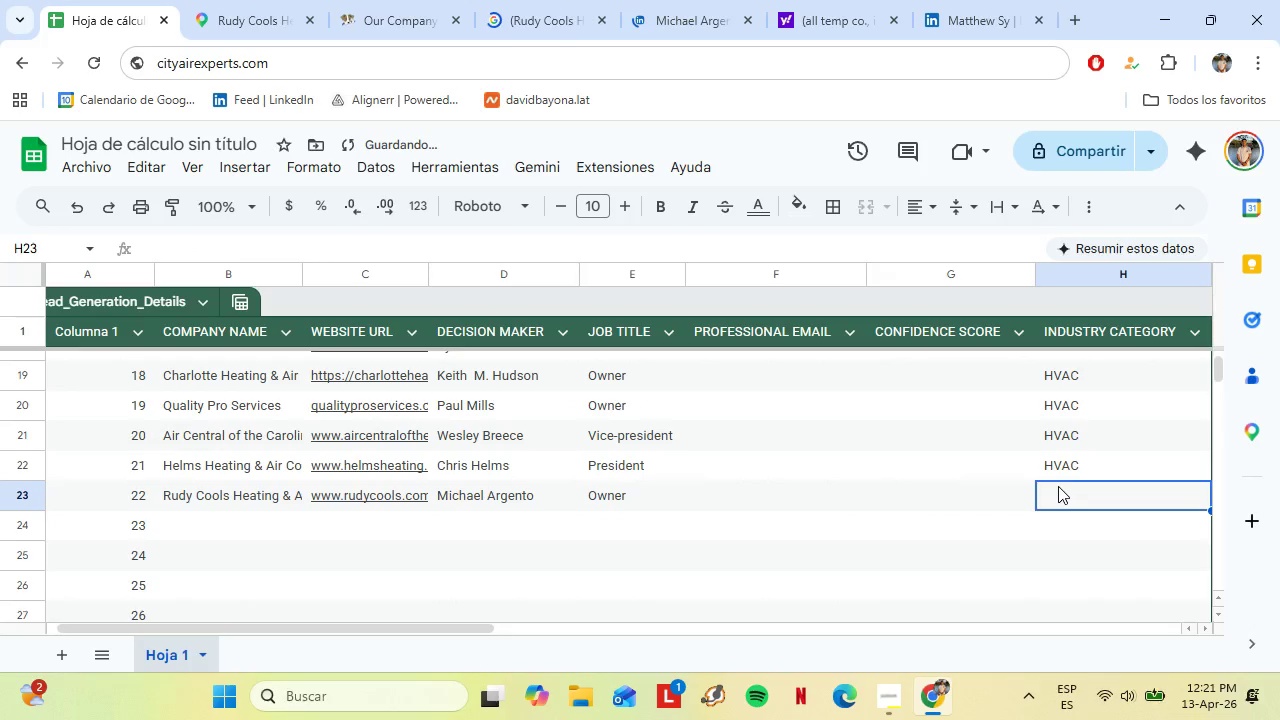 
key(Shift+H)
 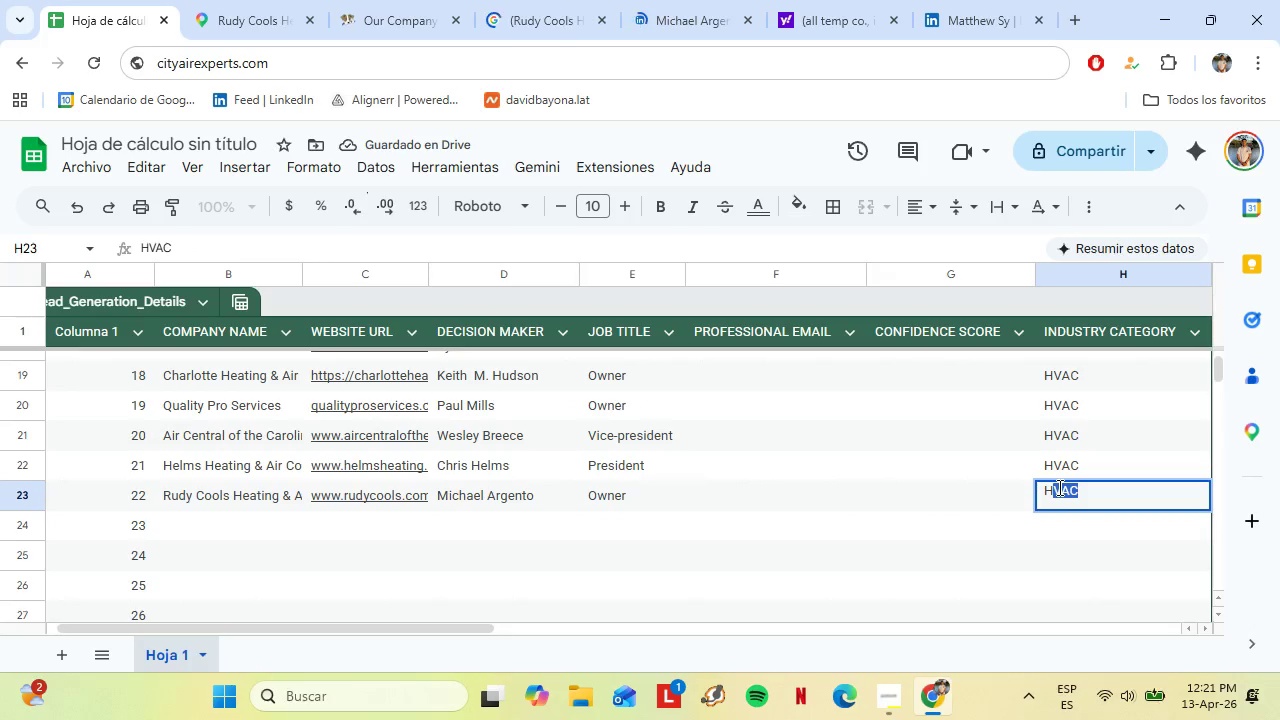 
key(Enter)
 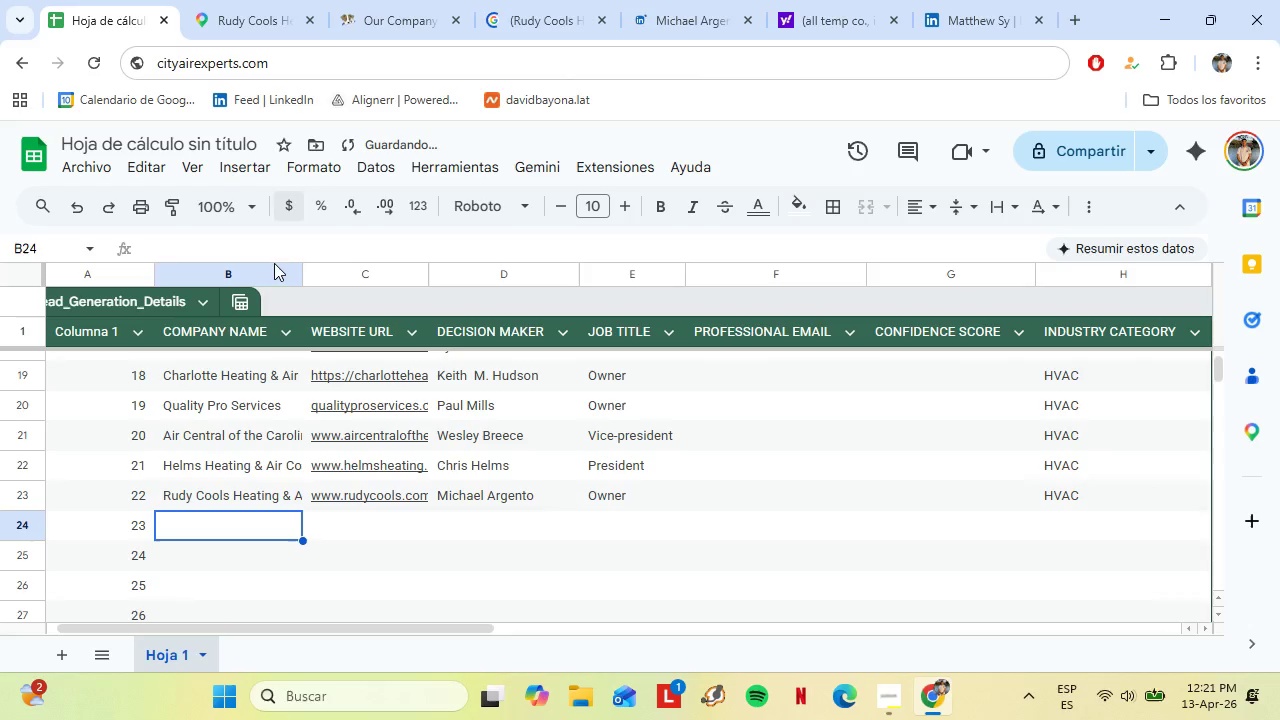 
left_click([254, 0])
 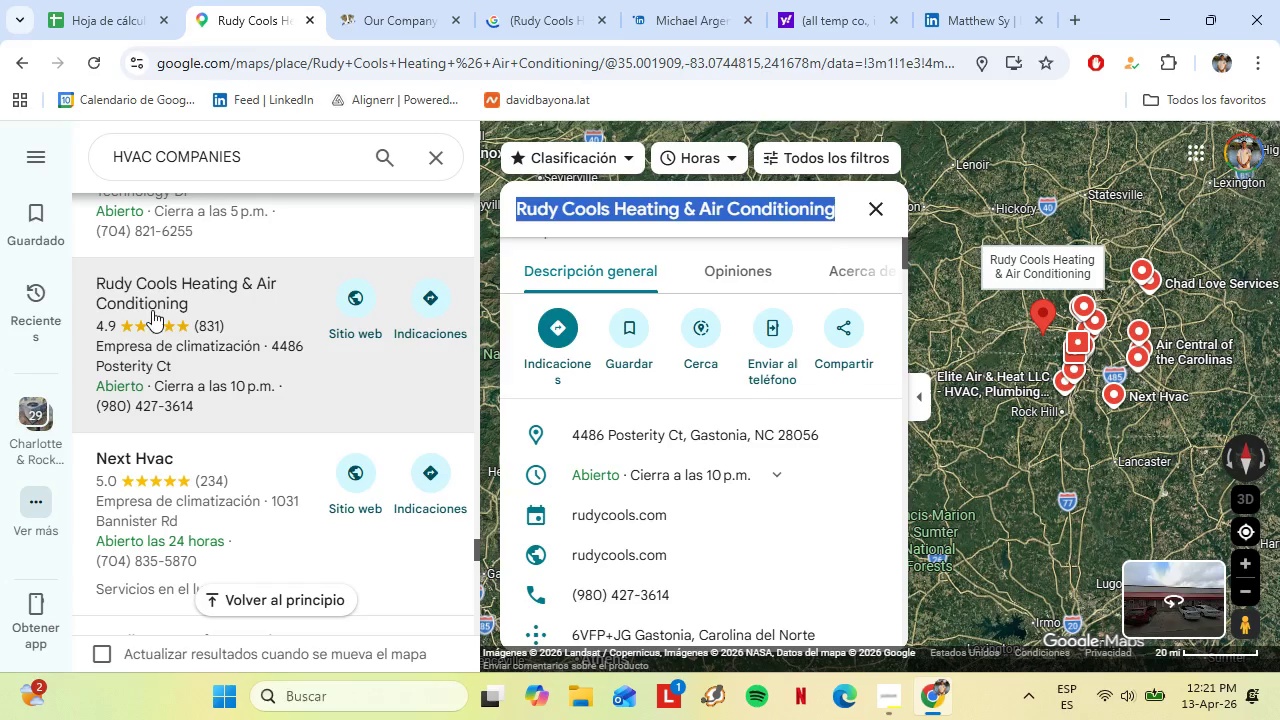 
scroll: coordinate [148, 314], scroll_direction: down, amount: 1.0
 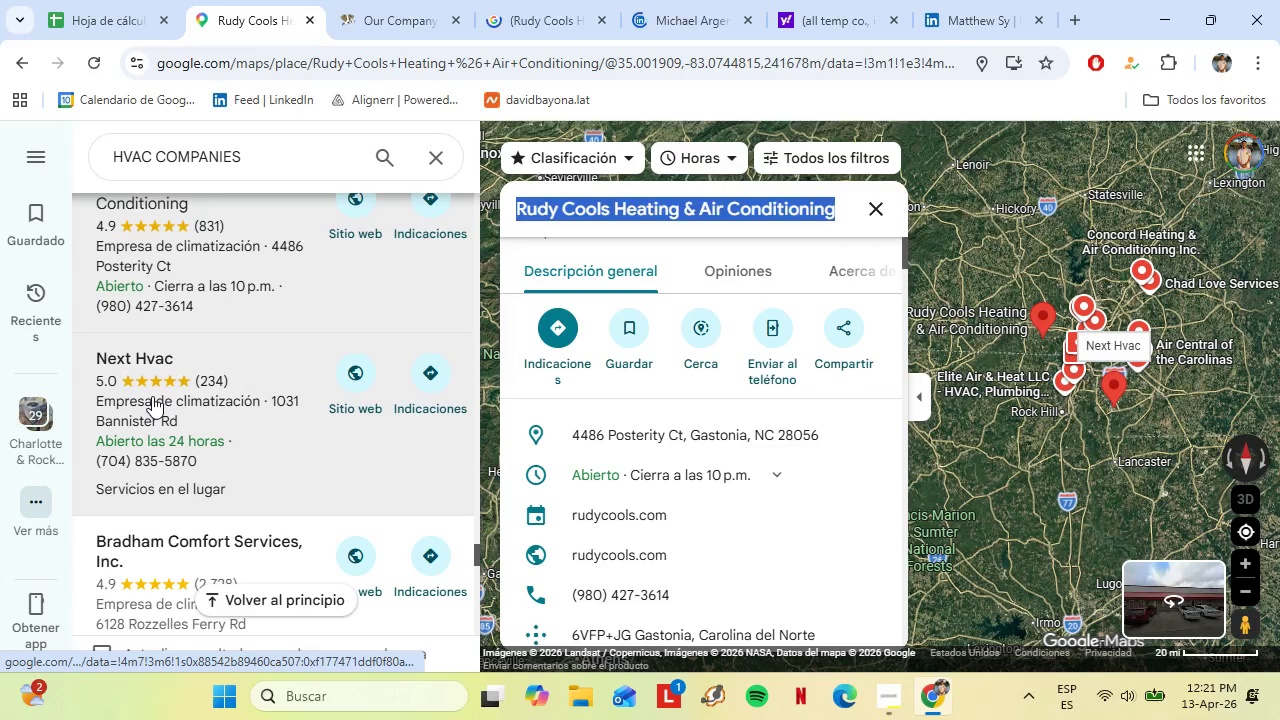 
left_click([152, 396])
 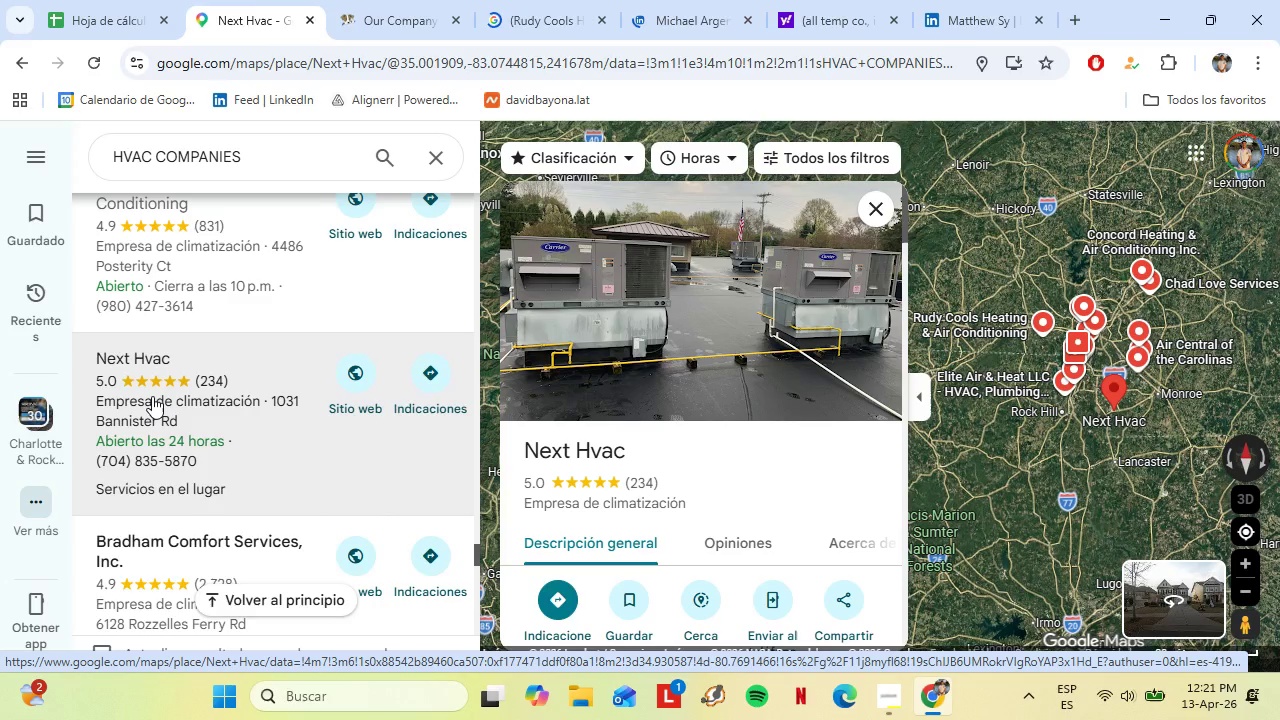 
wait(26.55)
 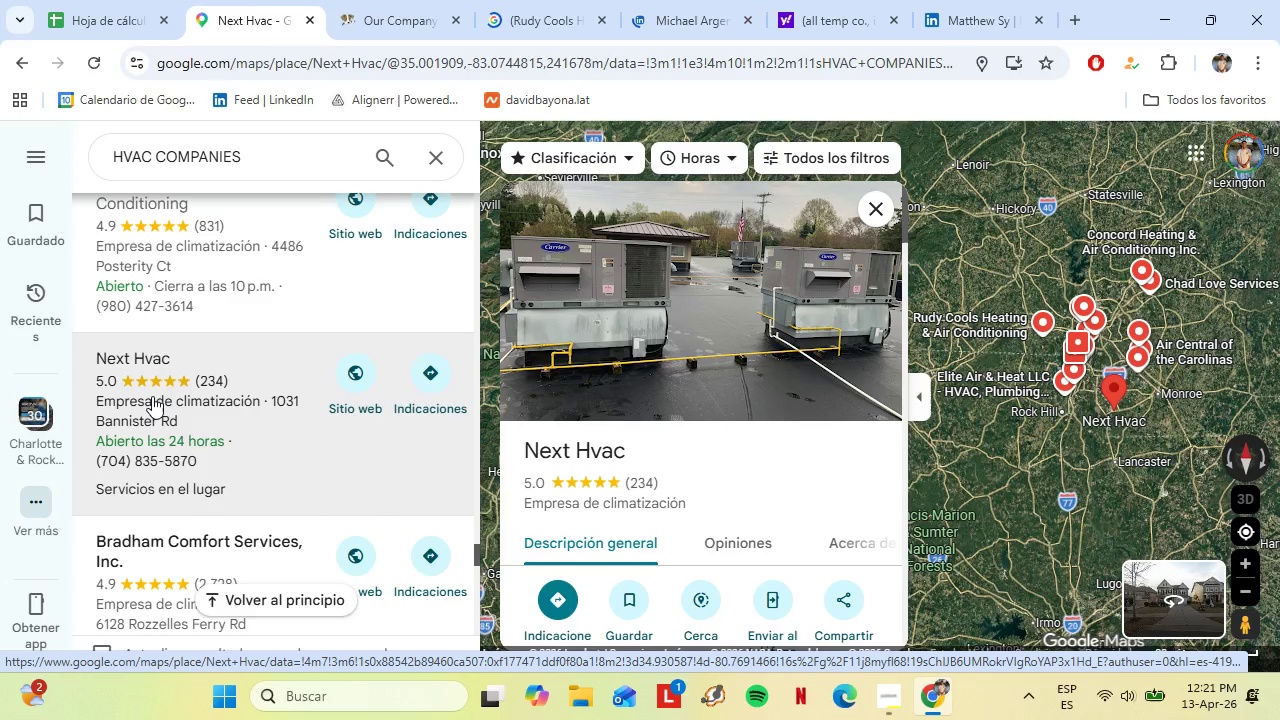 
scroll: coordinate [720, 401], scroll_direction: down, amount: 4.0
 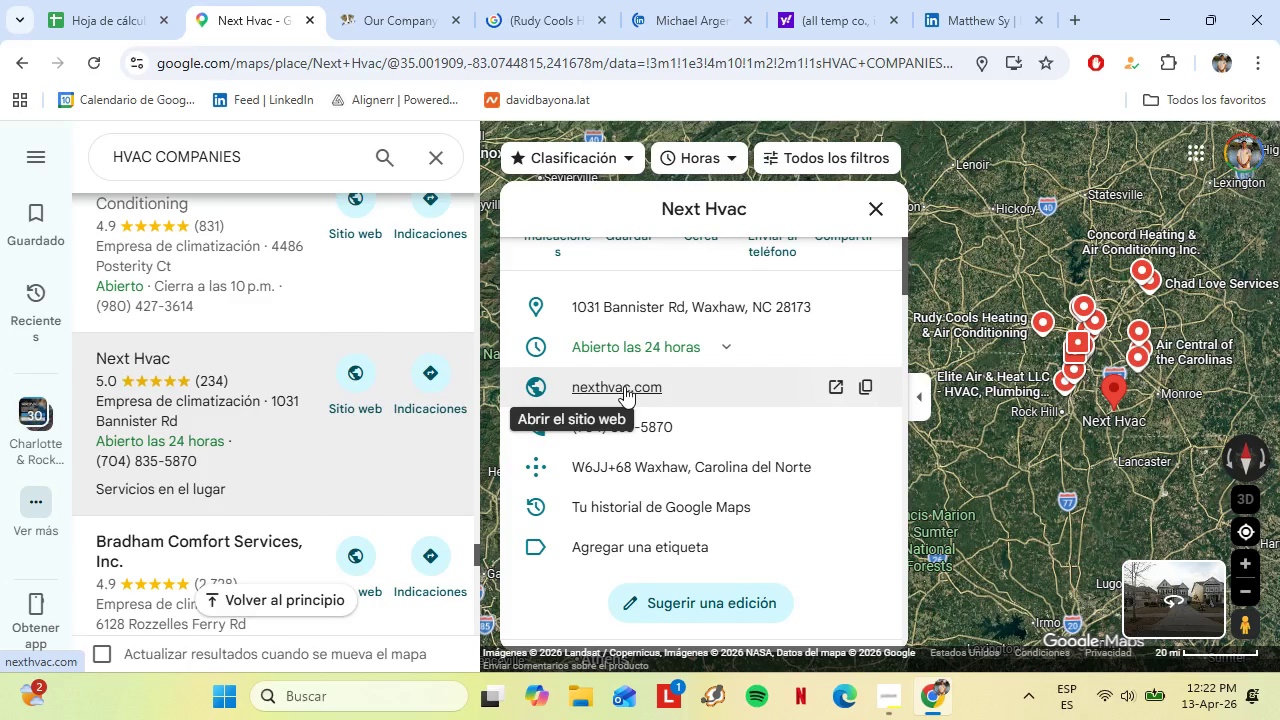 
left_click([624, 386])
 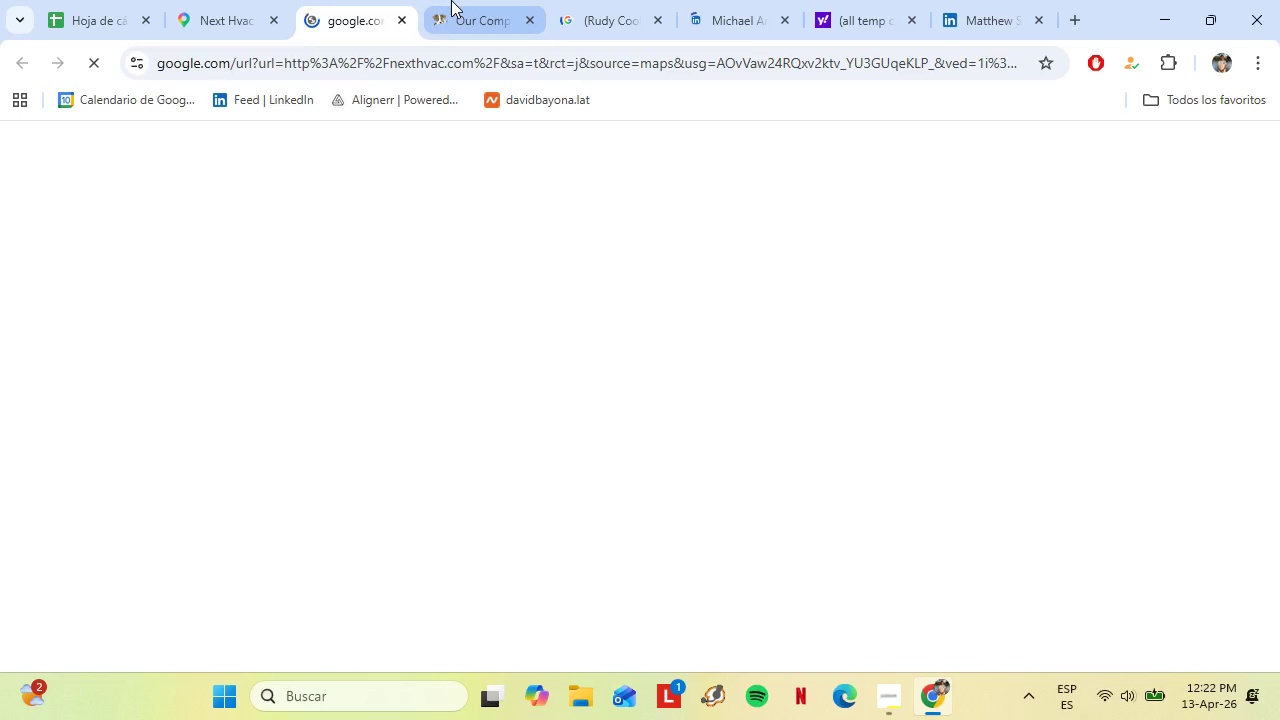 
left_click([451, 0])
 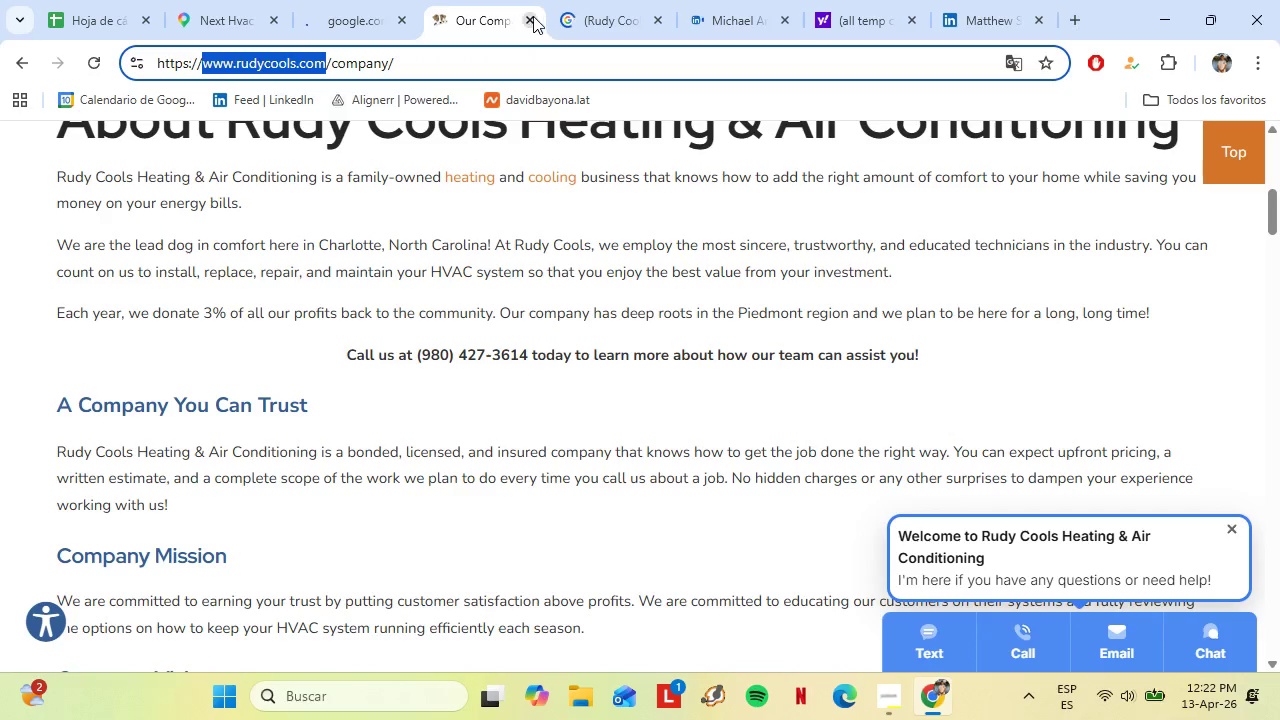 
left_click([533, 16])
 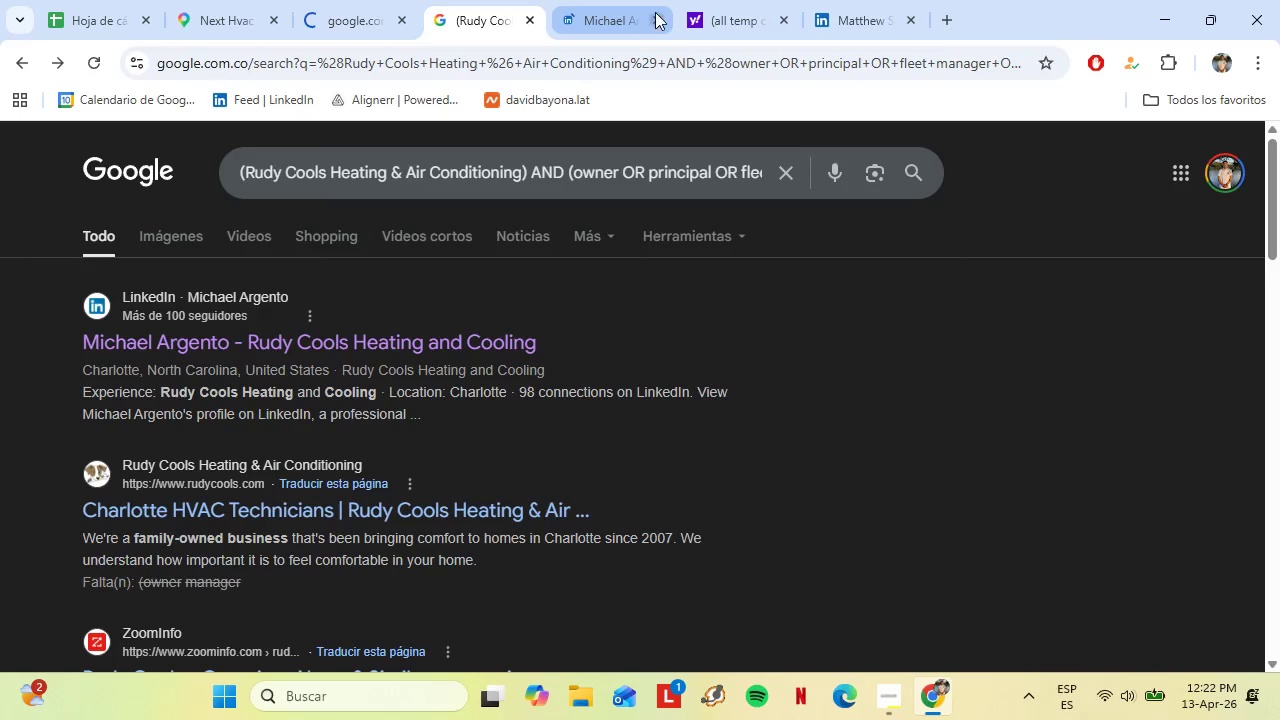 
left_click([655, 12])
 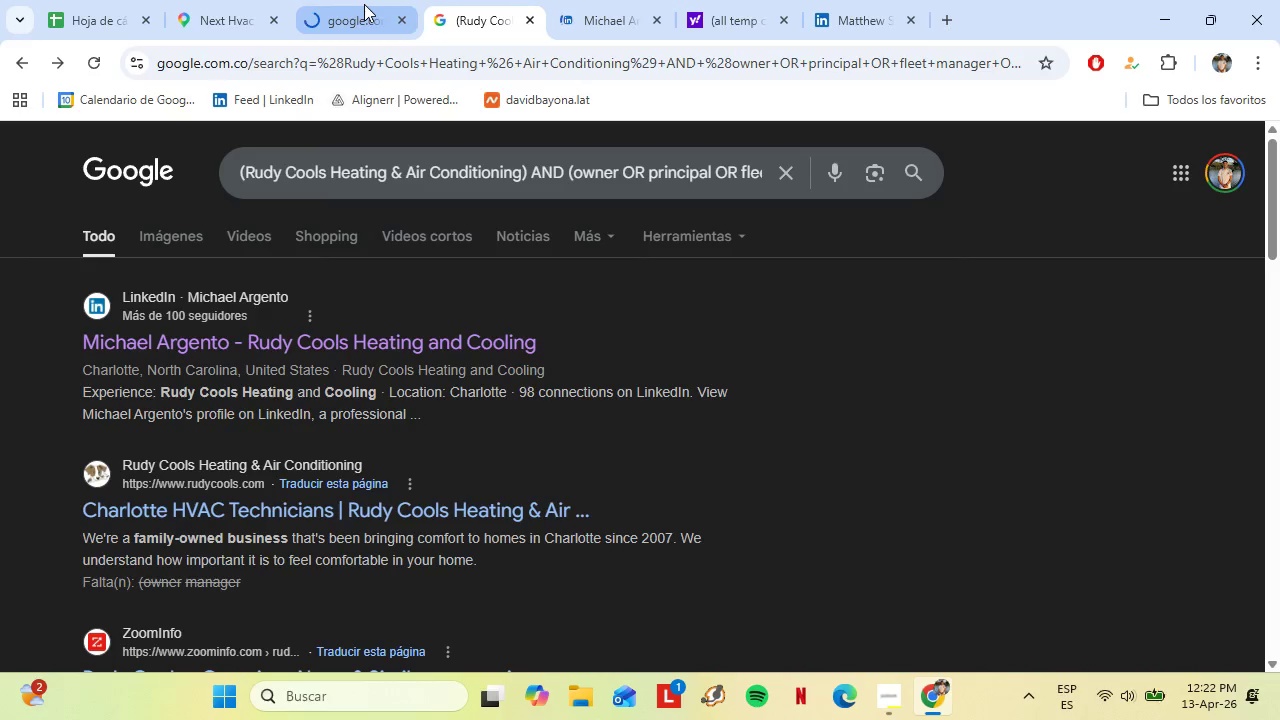 
left_click([365, 3])
 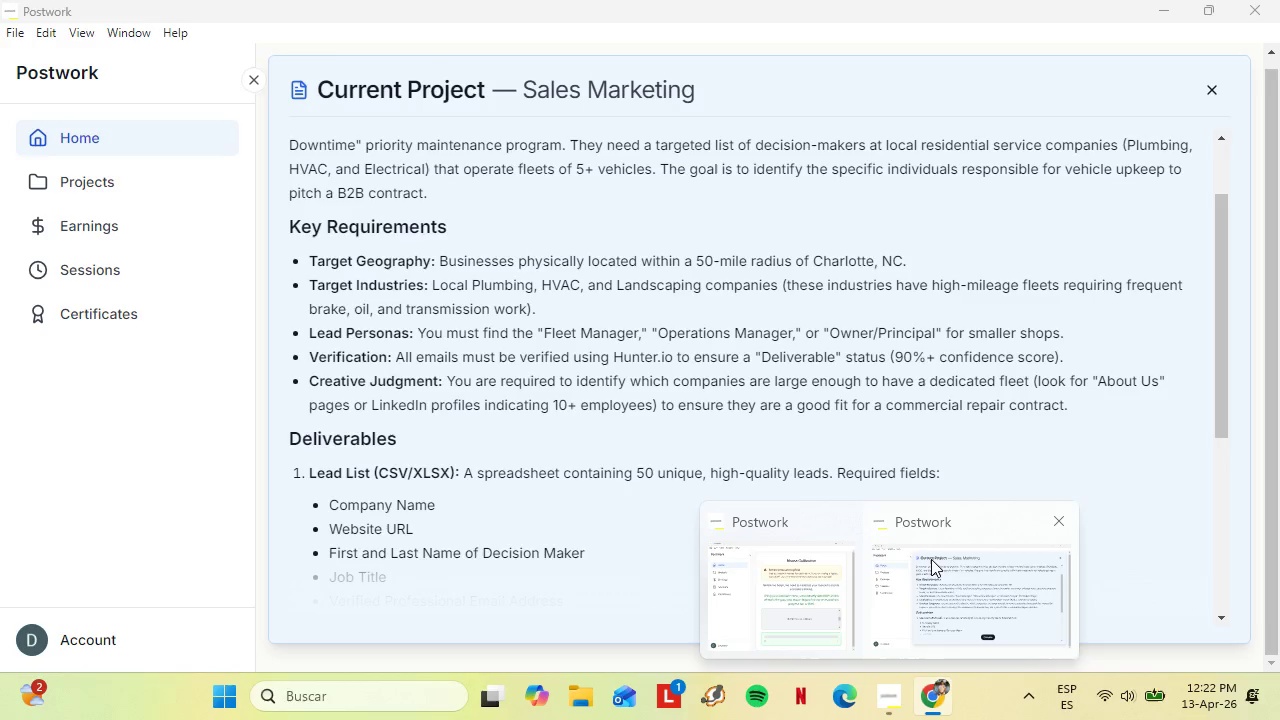 
wait(25.08)
 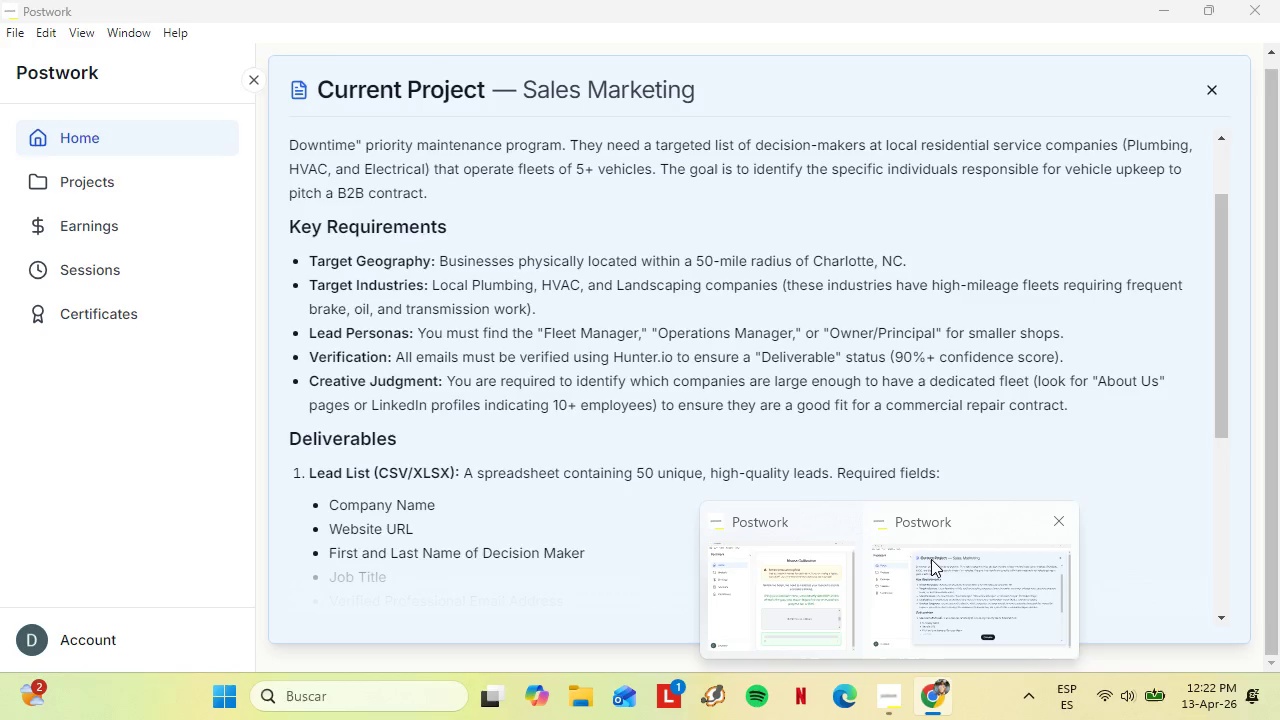 
left_click([919, 559])
 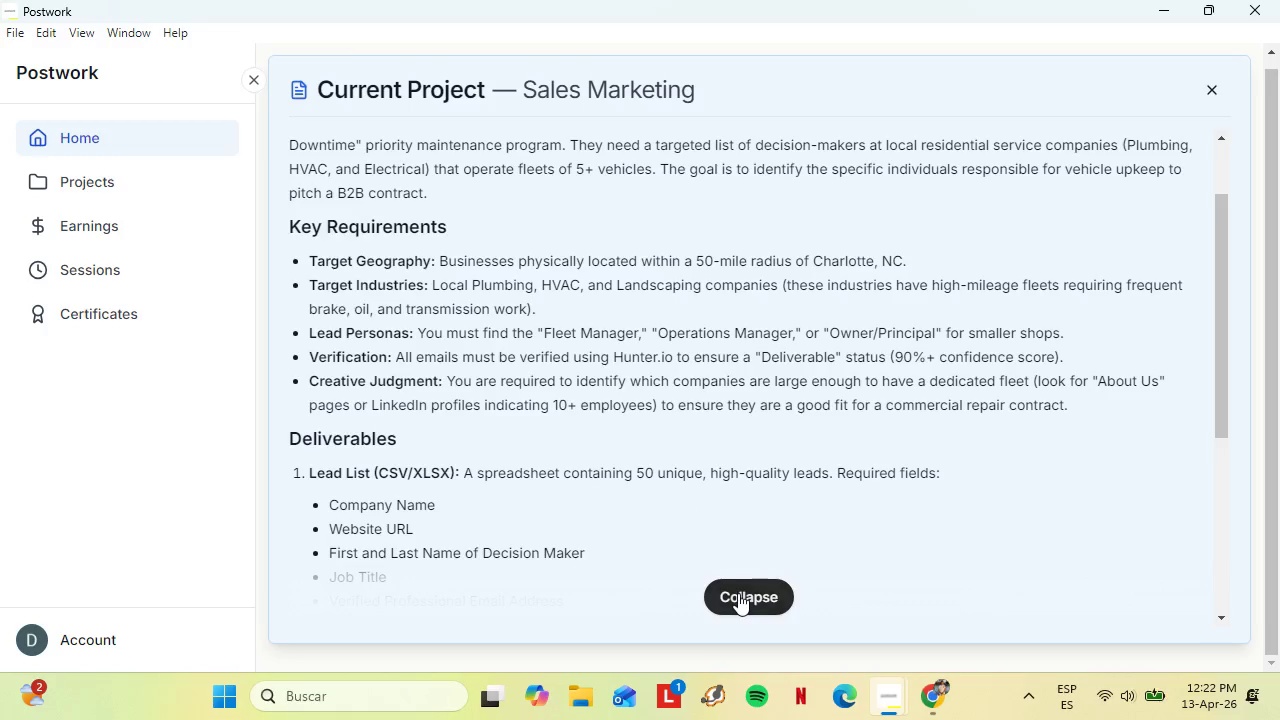 
left_click([737, 592])